 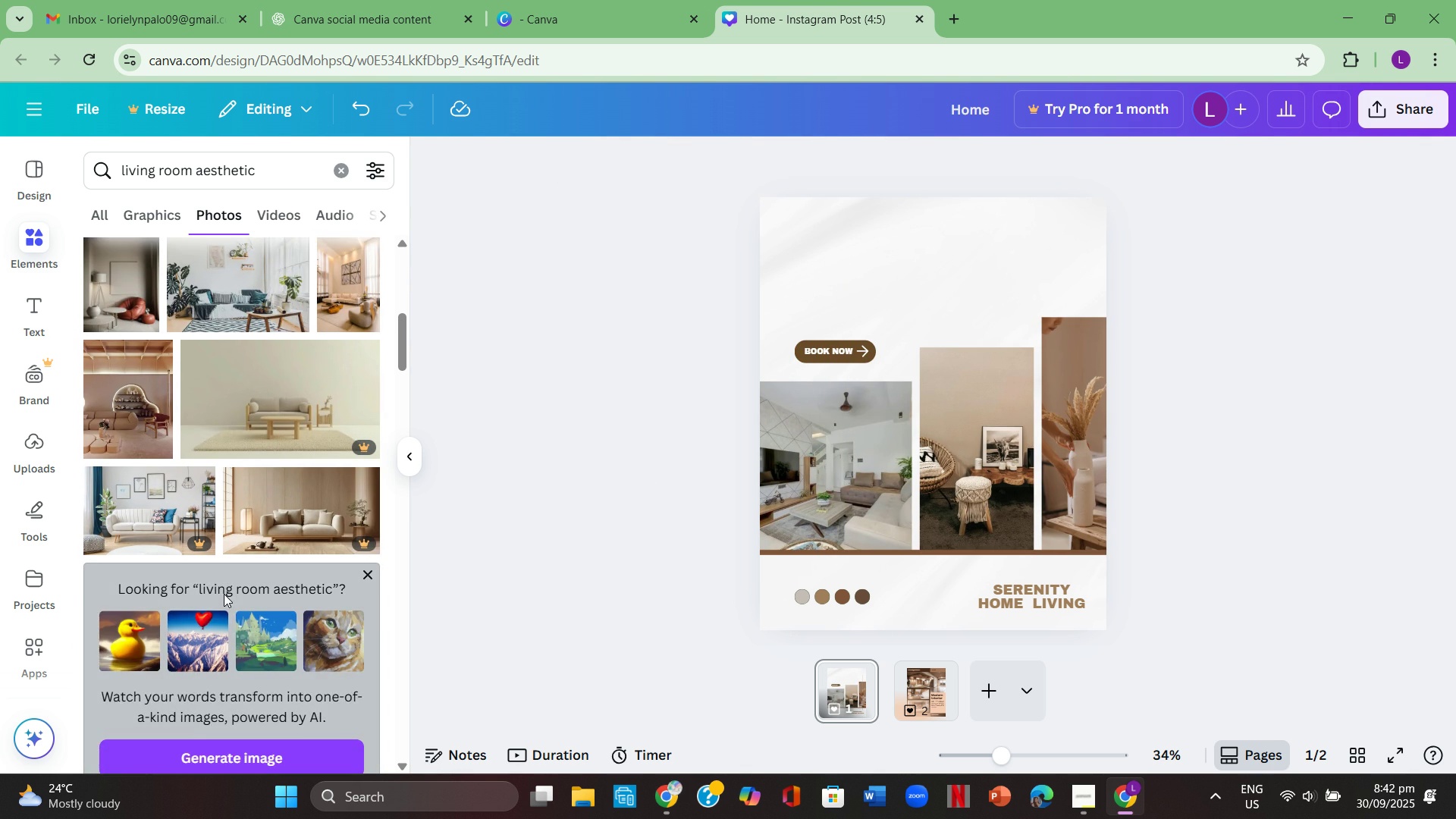 
scroll: coordinate [226, 589], scroll_direction: up, amount: 1.0
 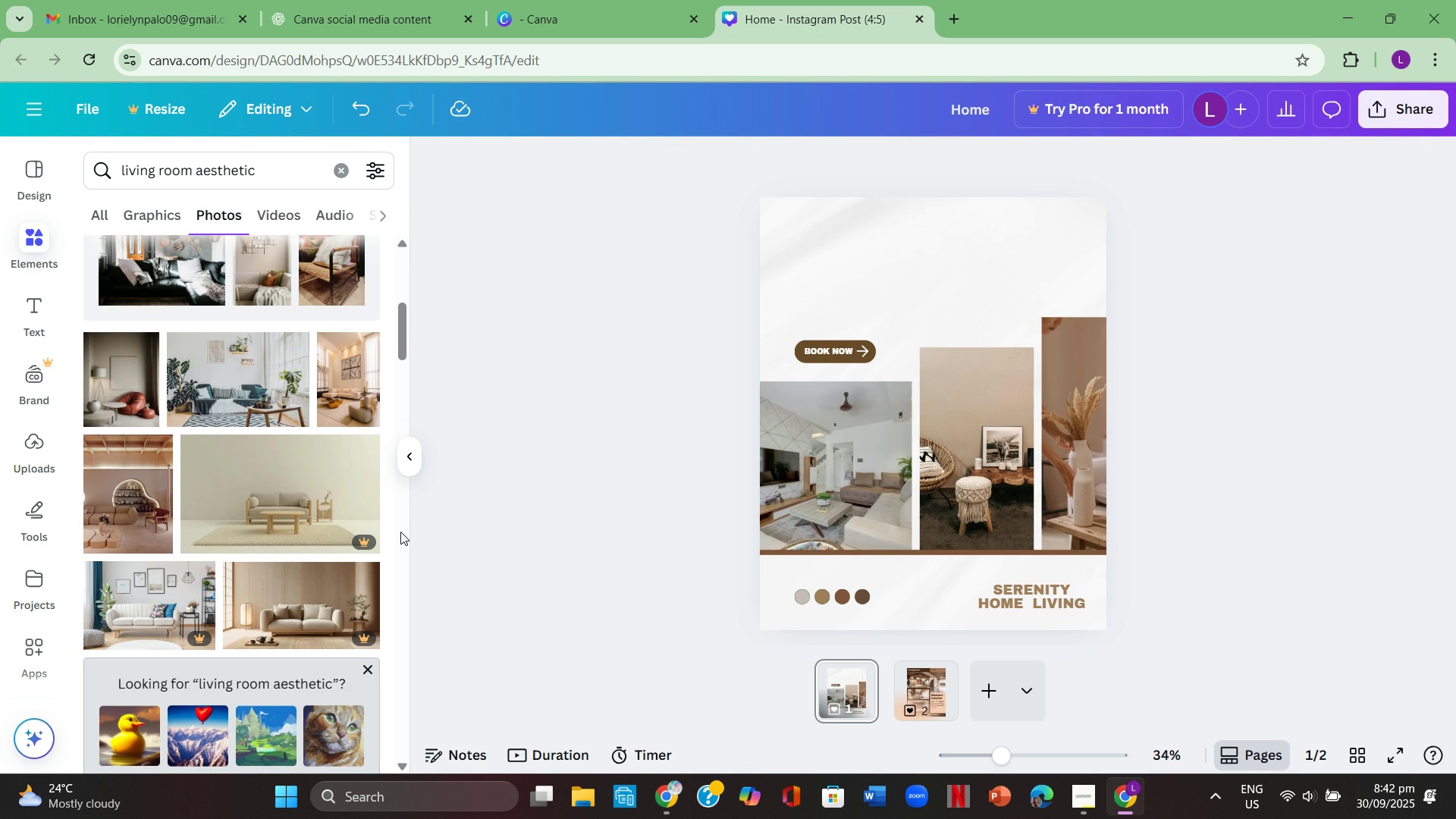 
wait(5.35)
 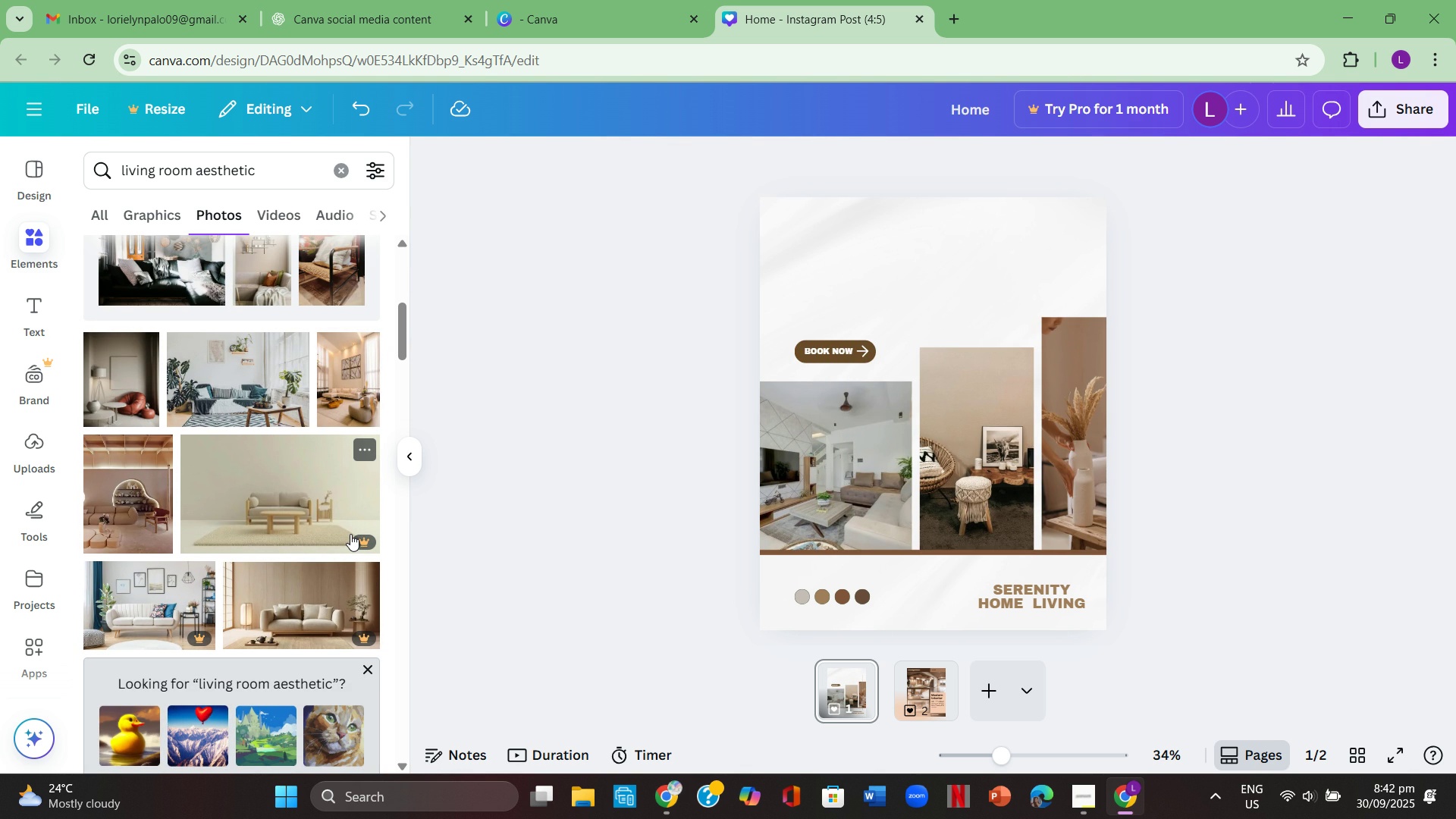 
left_click([980, 491])
 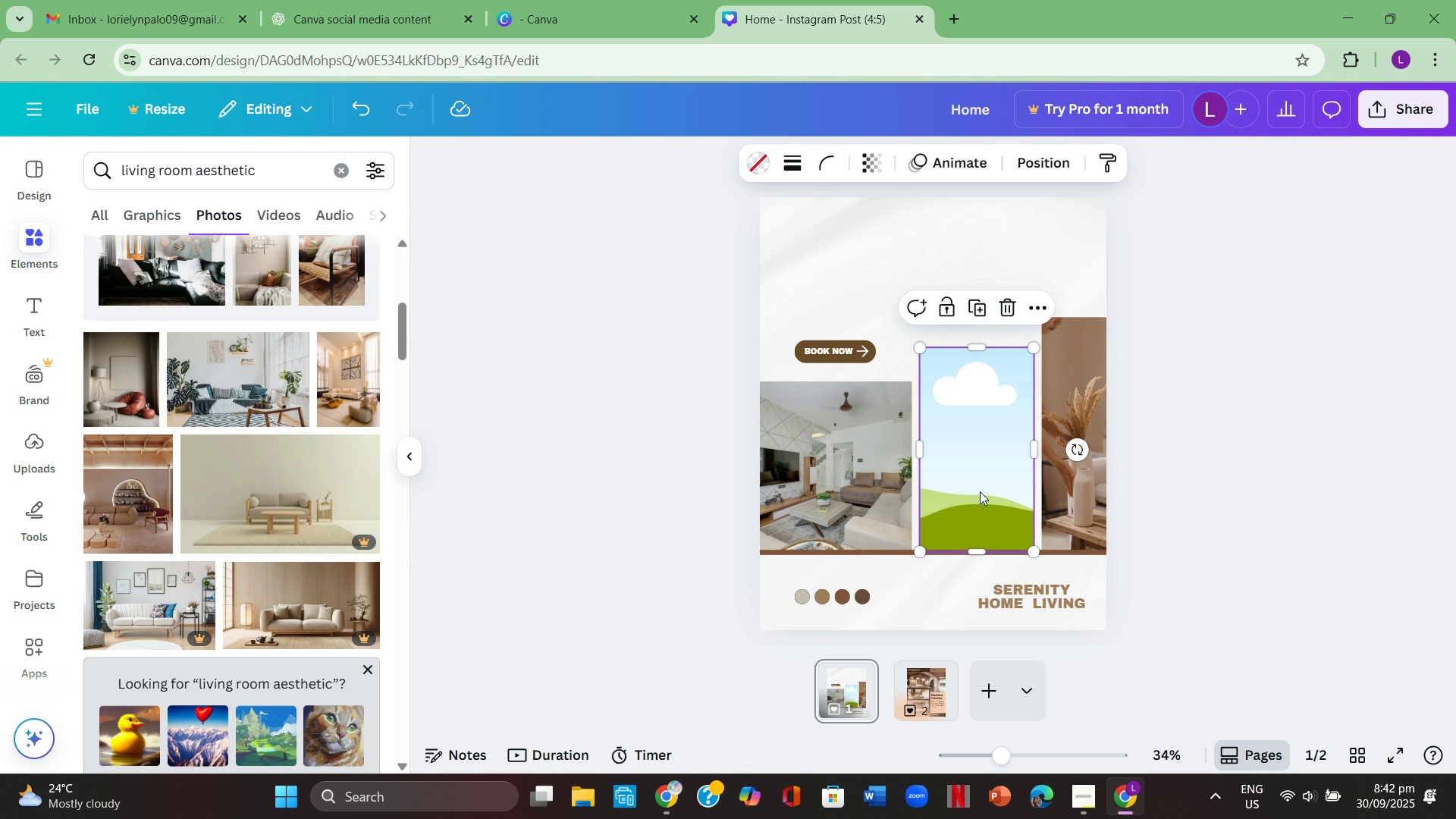 
key(Backspace)
 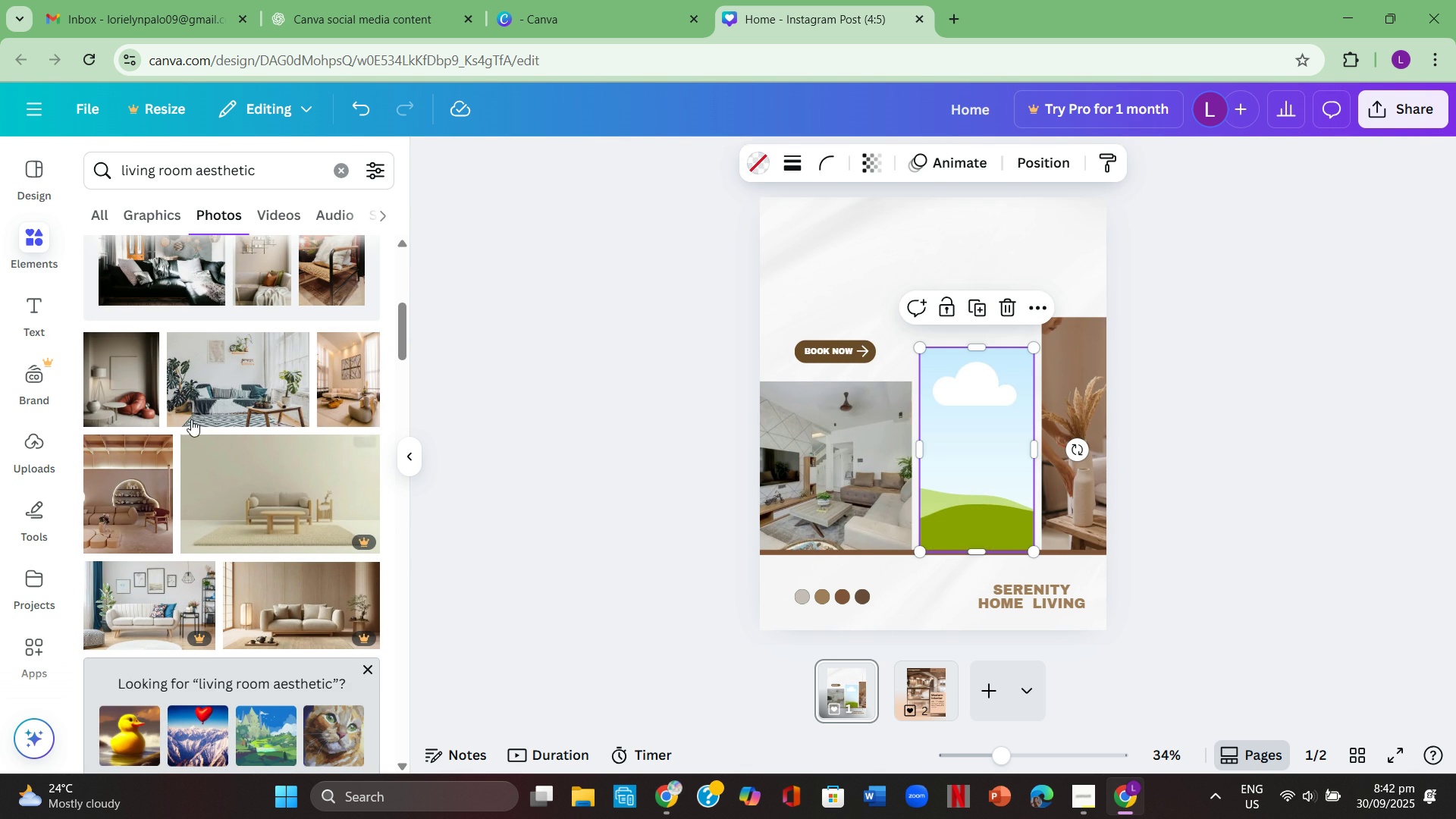 
scroll: coordinate [166, 417], scroll_direction: down, amount: 6.0
 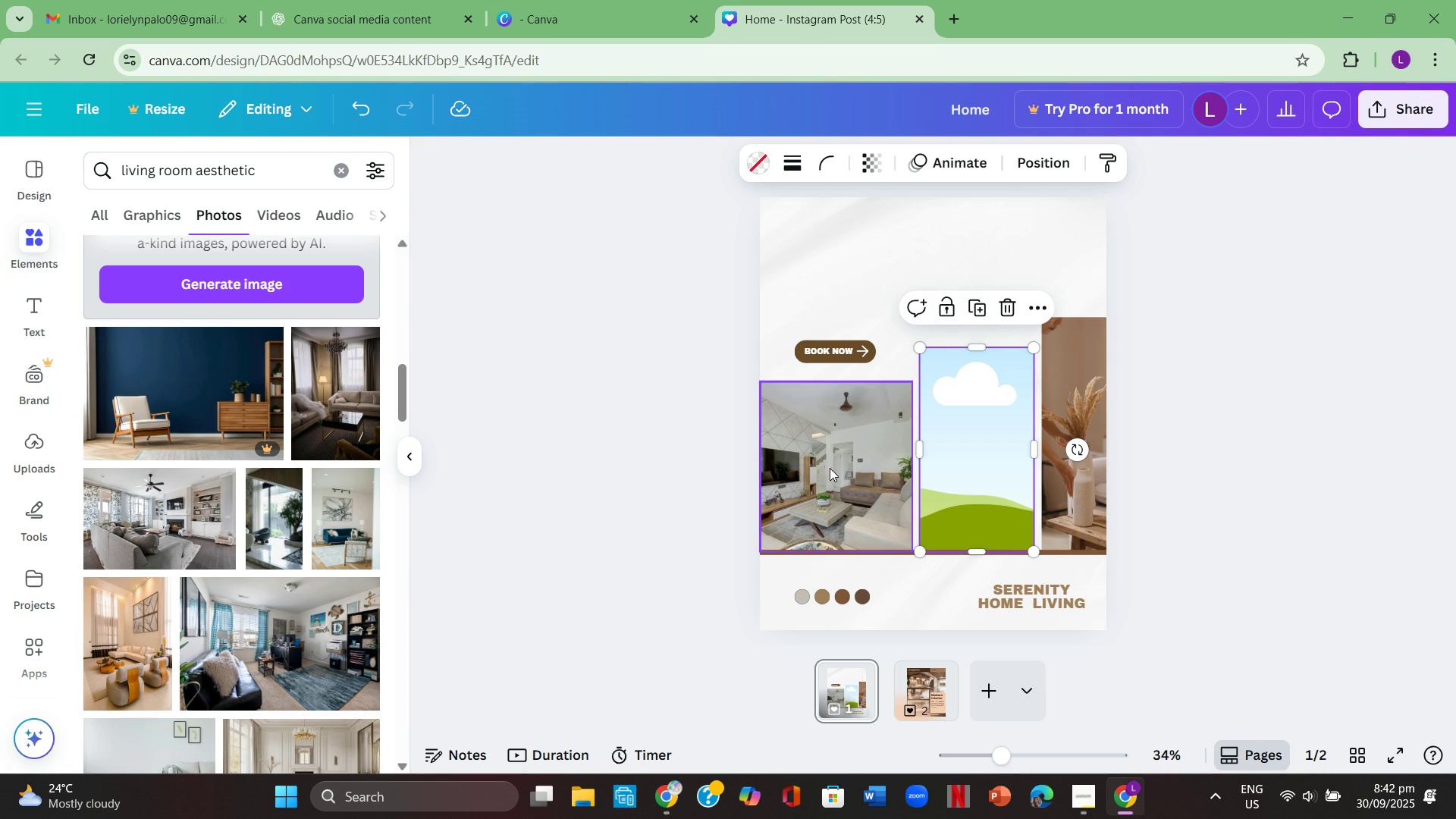 
left_click([839, 463])